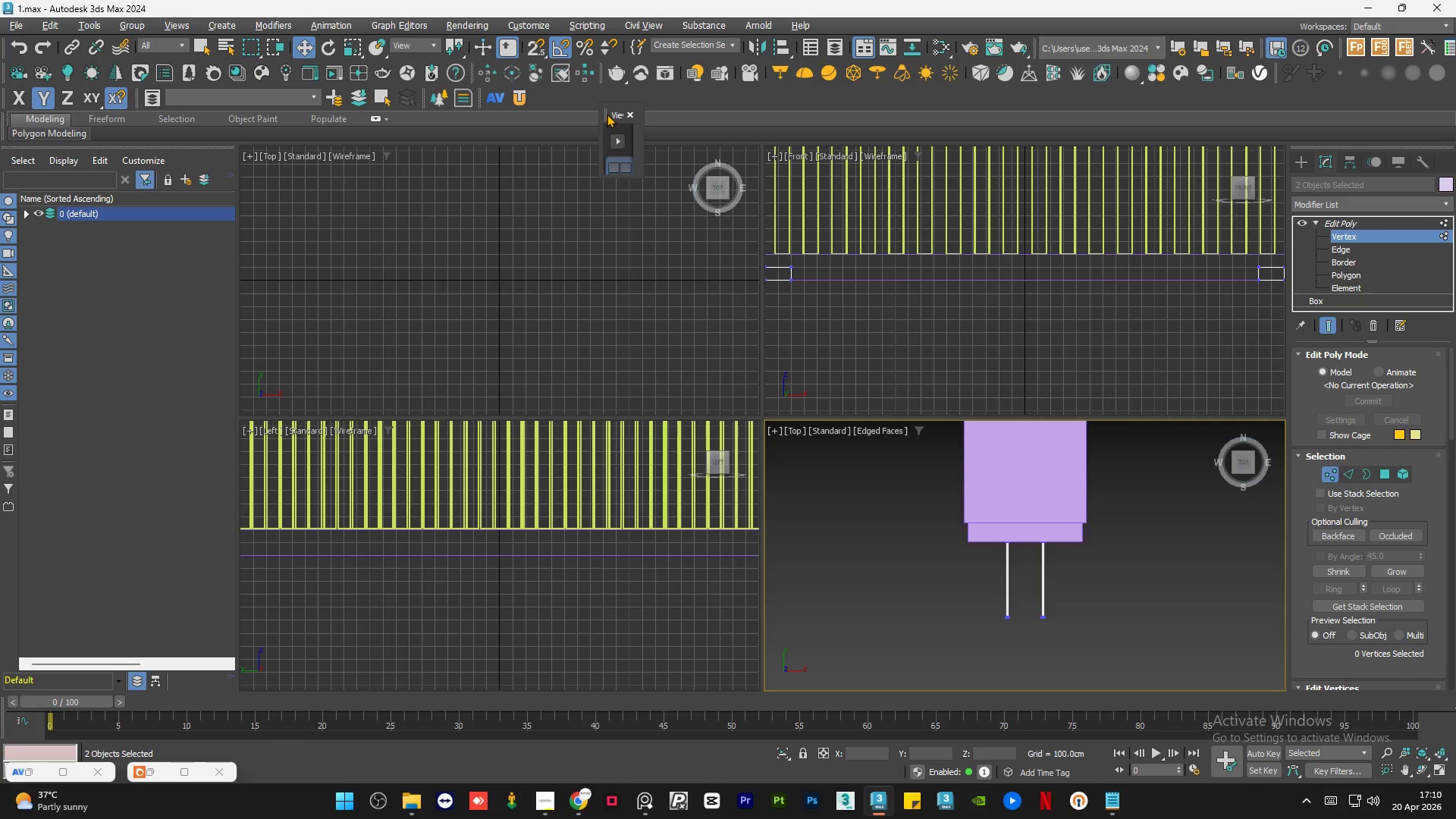 
left_click_drag(start_coordinate=[607, 114], to_coordinate=[639, 114])
 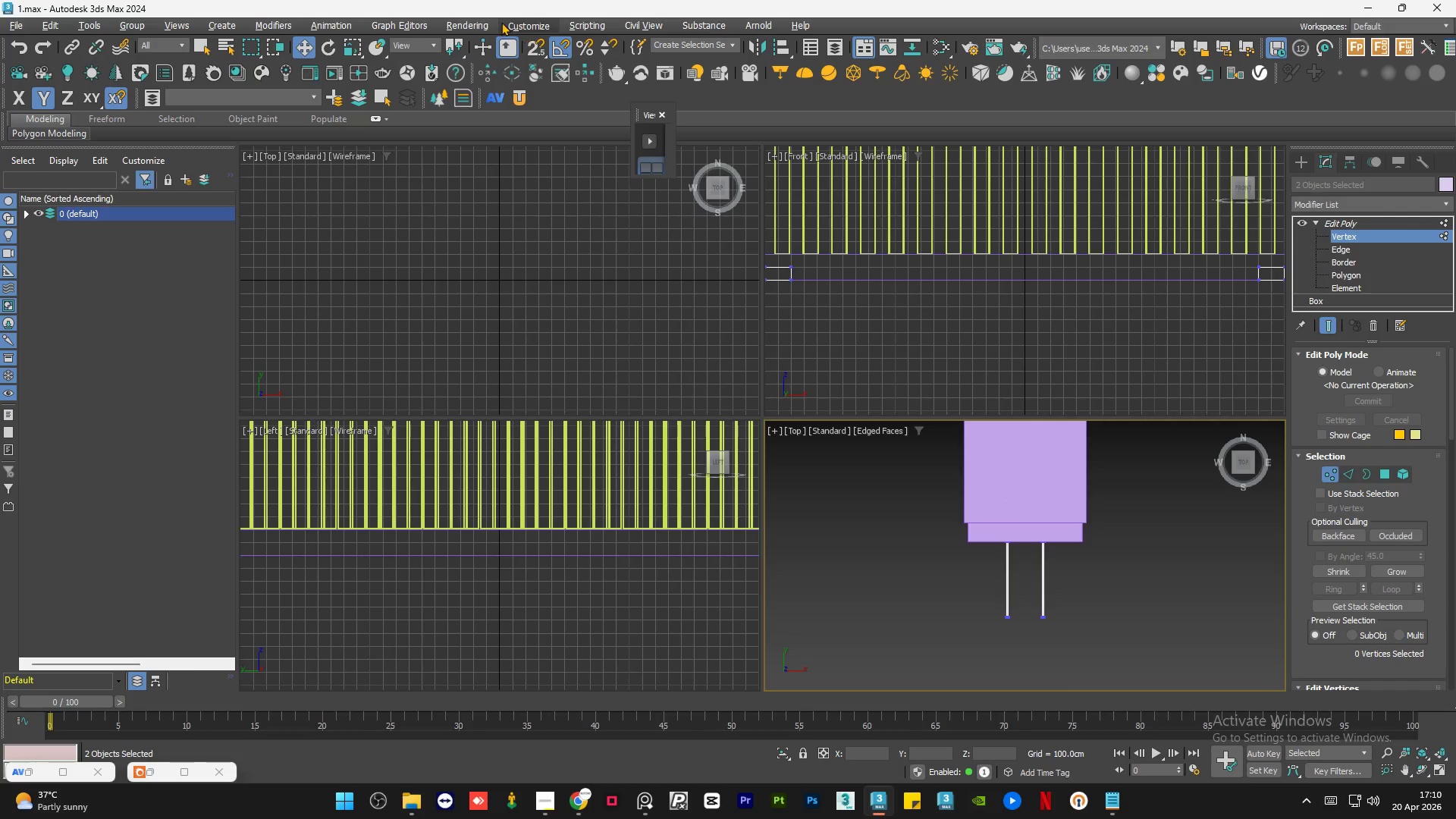 
left_click([515, 24])
 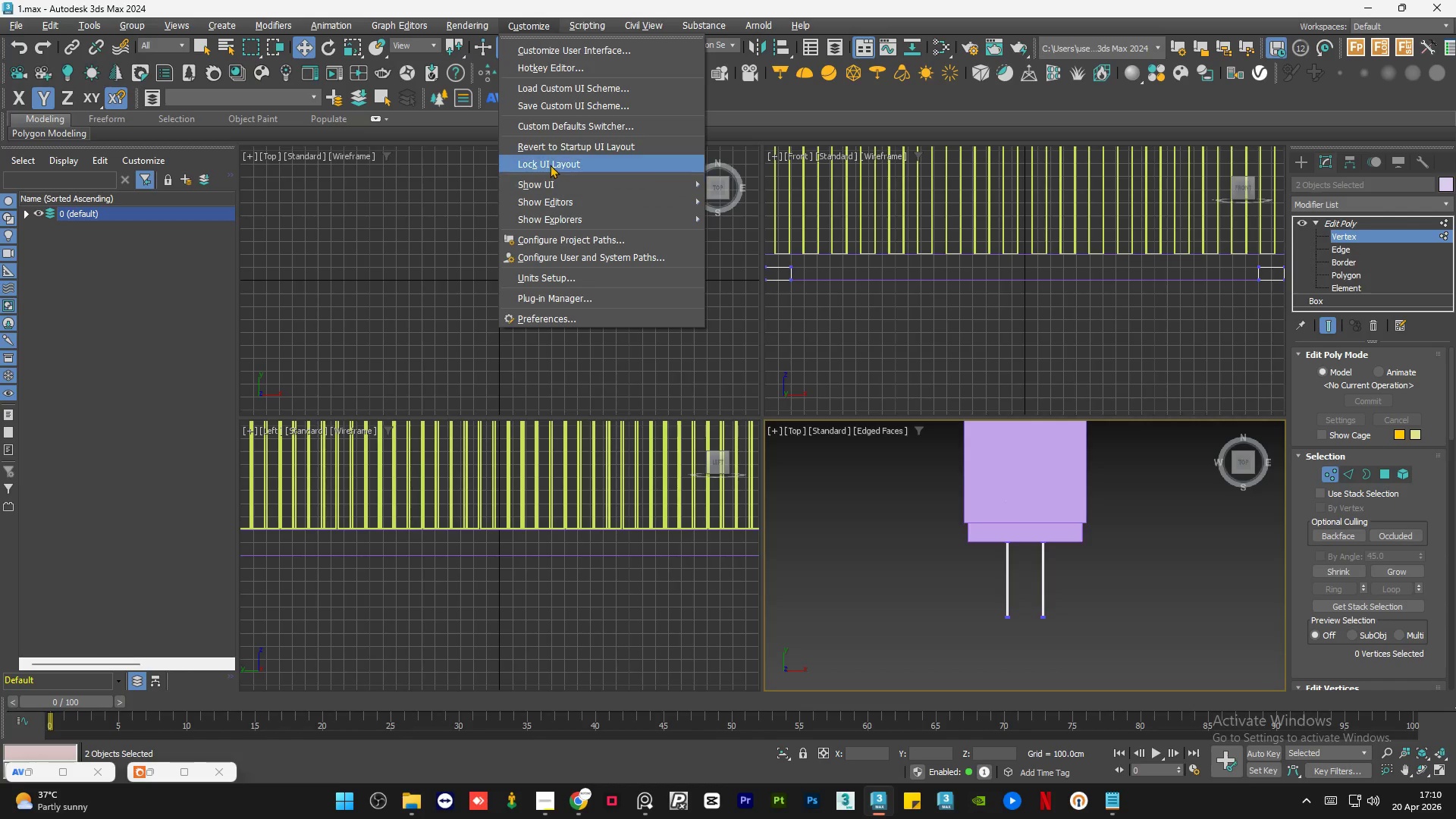 
left_click([550, 165])
 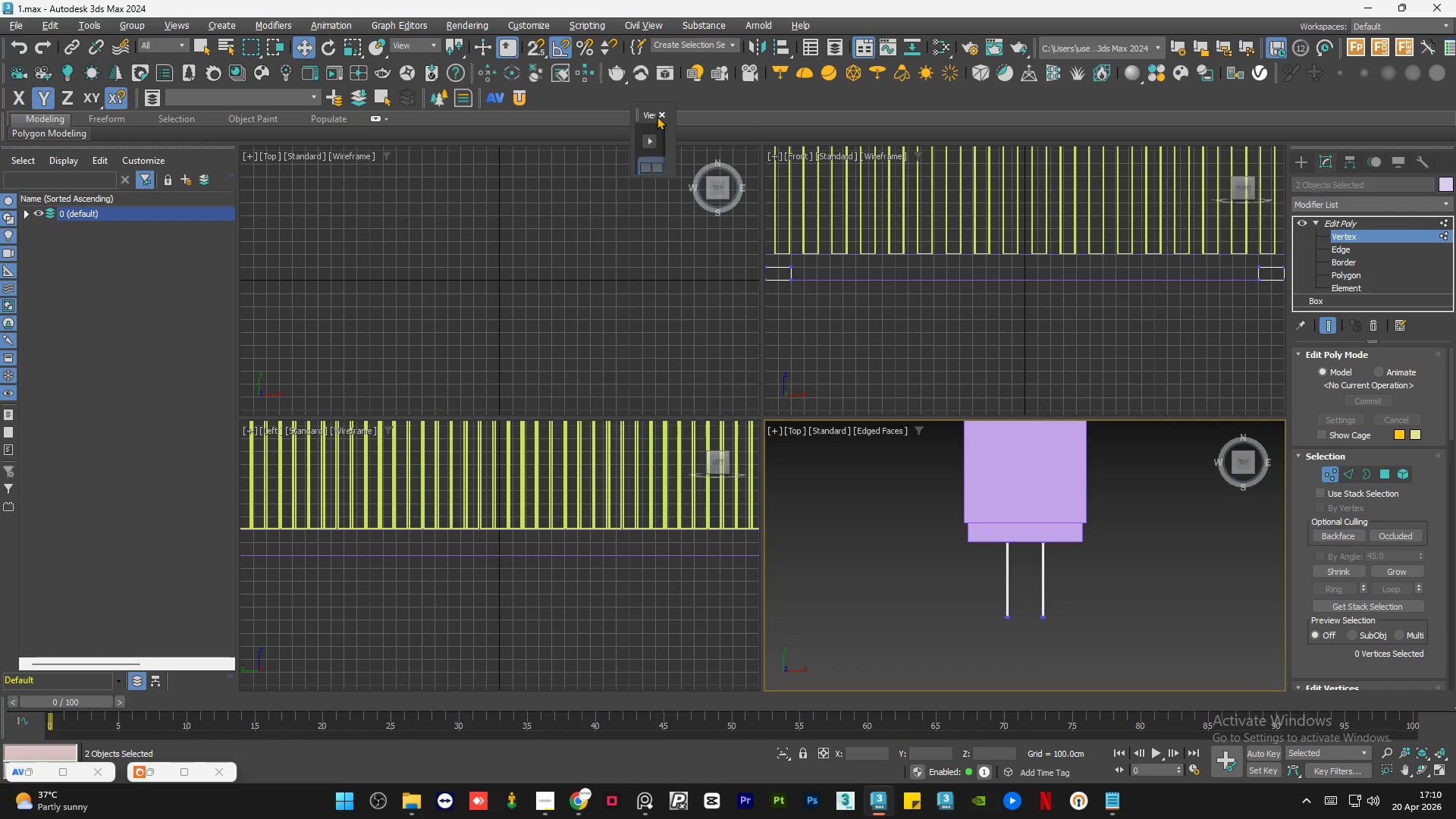 
left_click([654, 140])
 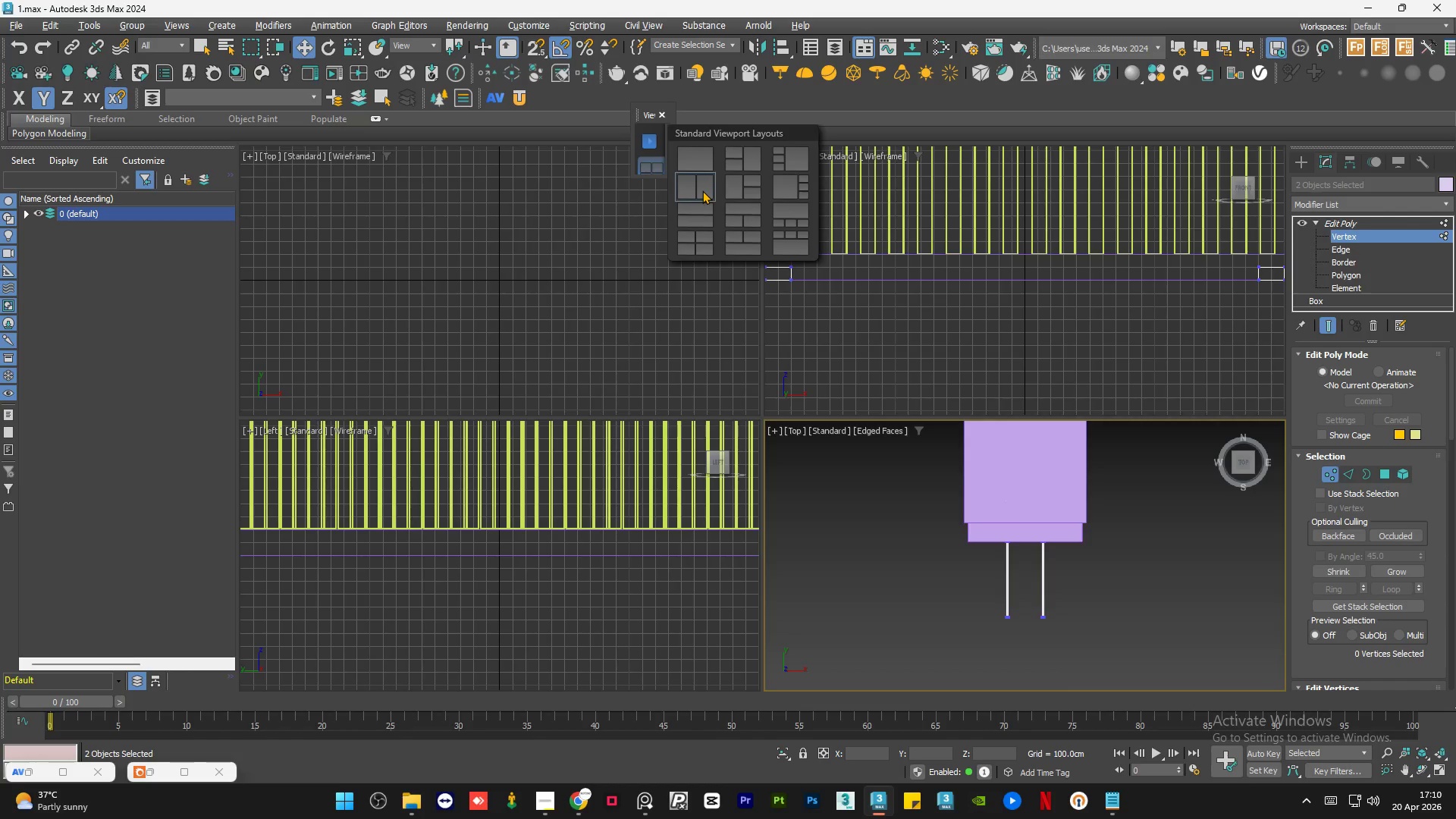 
left_click([702, 190])
 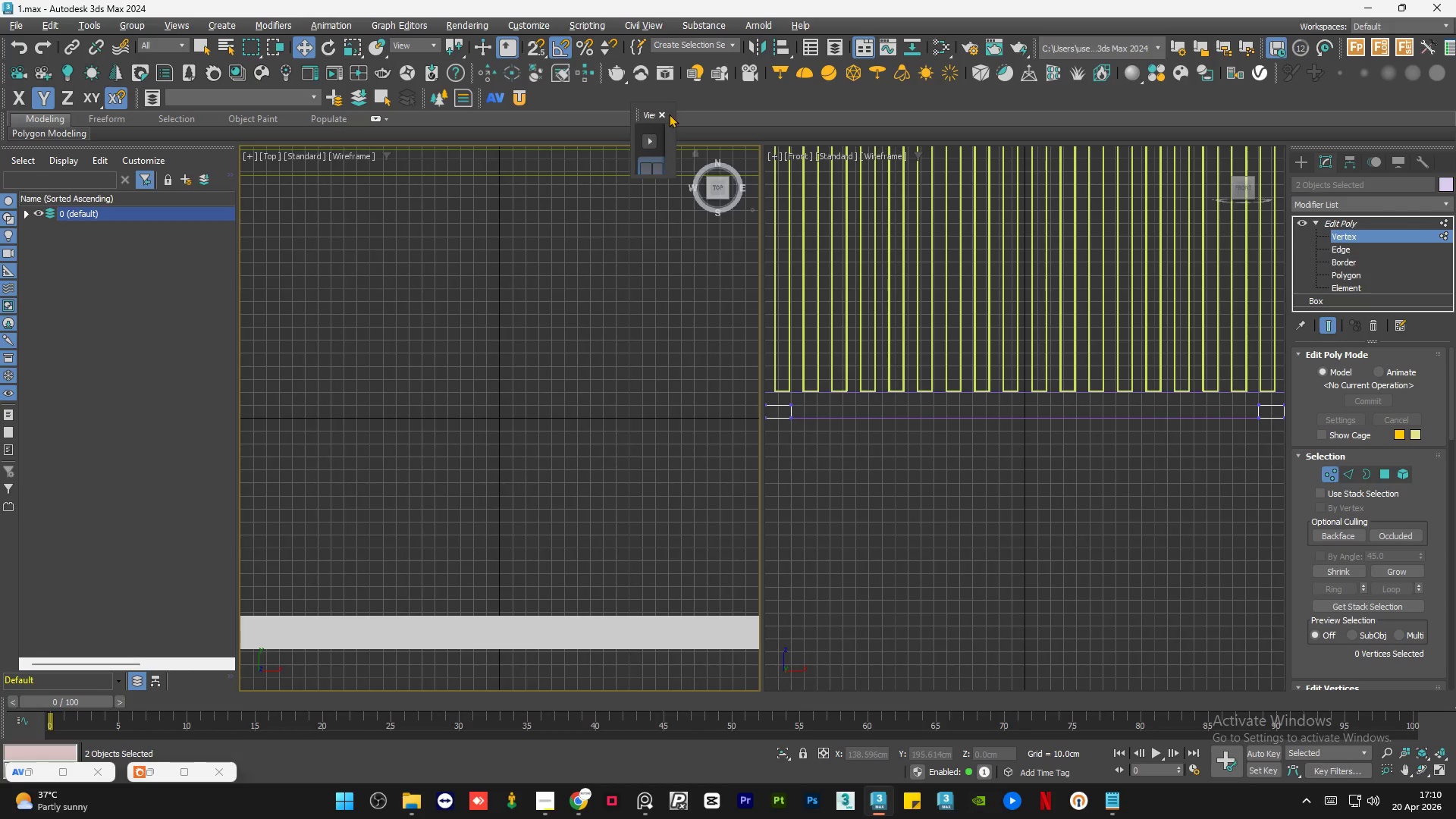 
left_click([664, 114])
 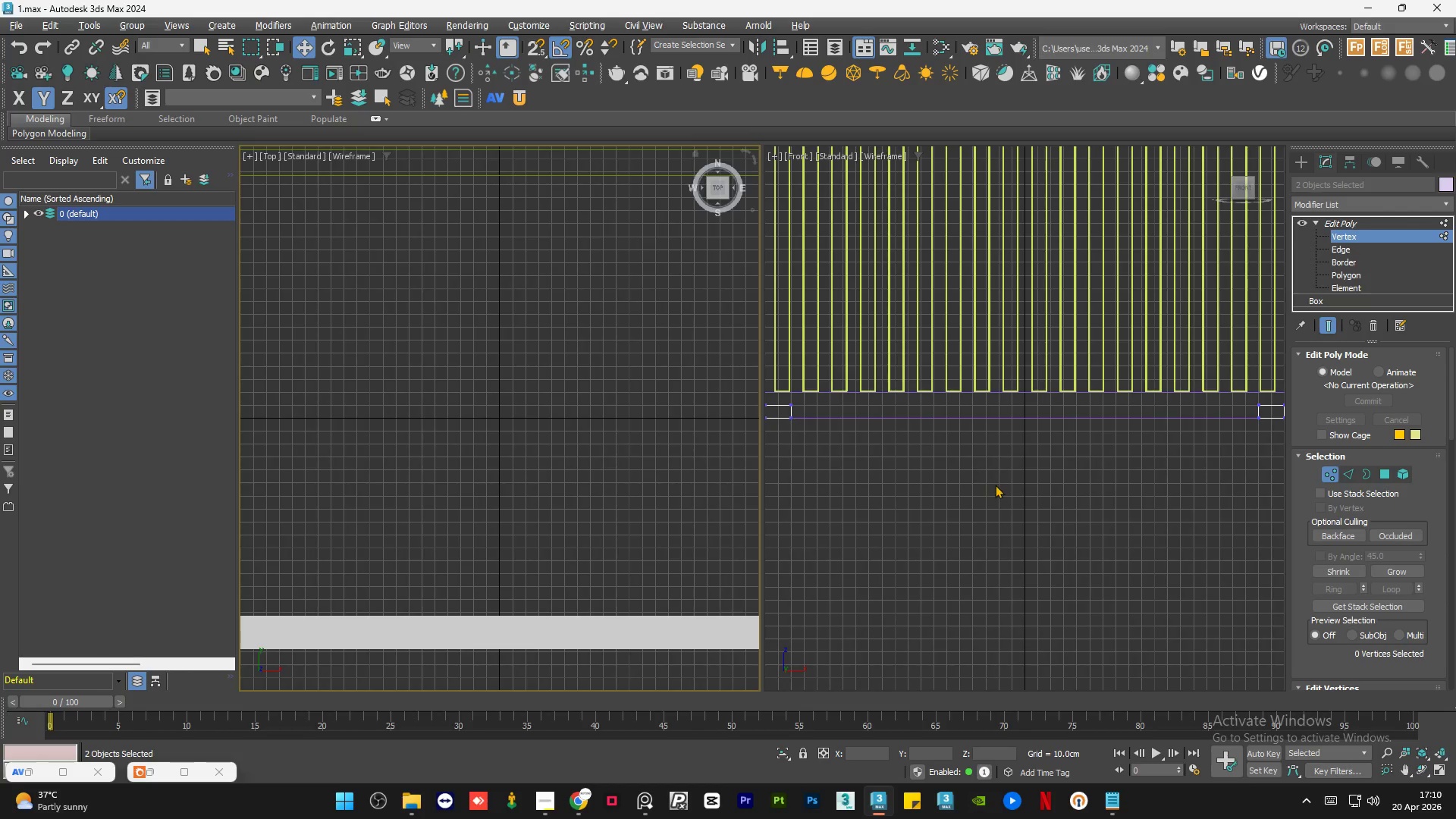 
left_click([995, 485])
 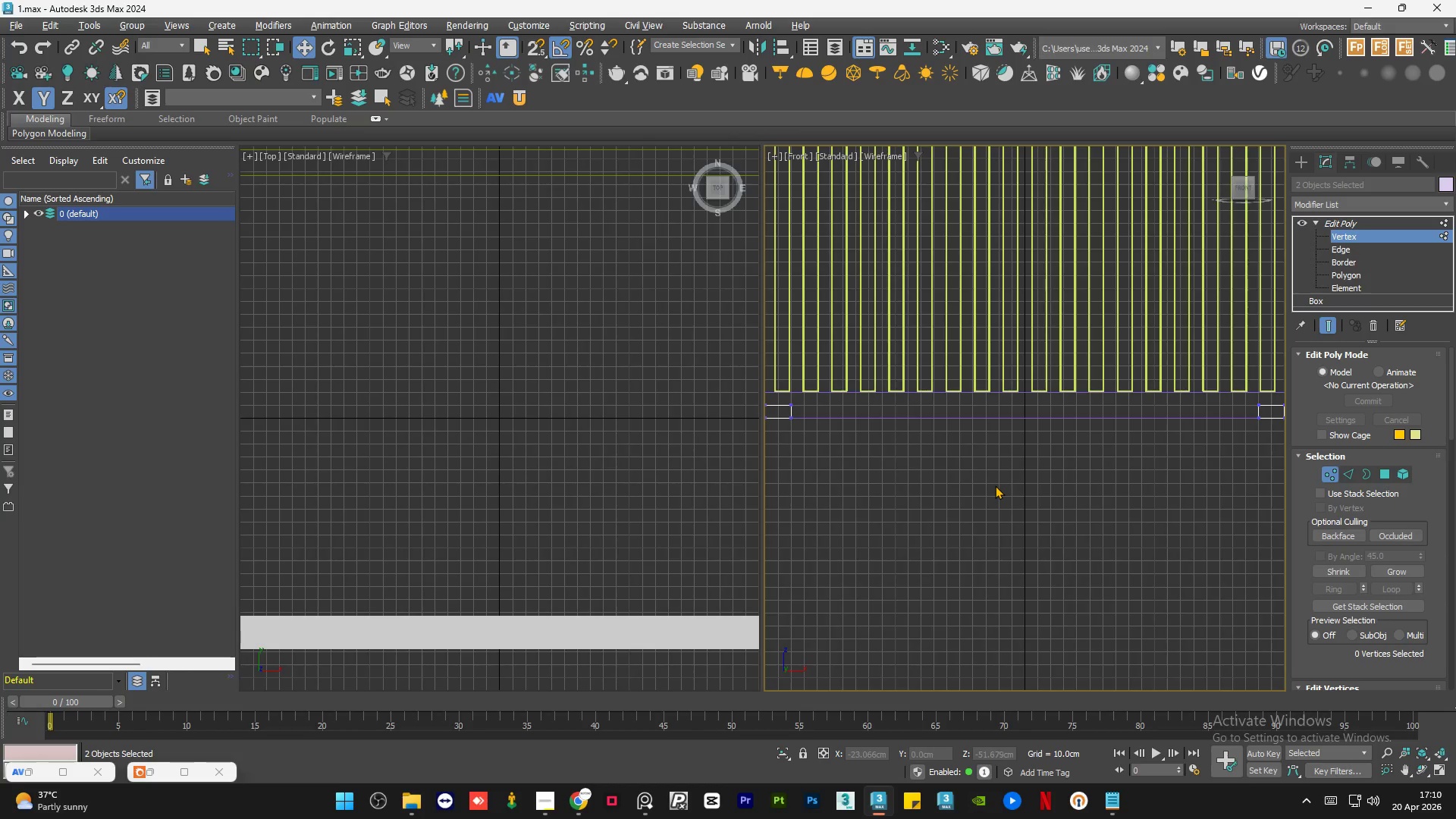 
scroll: coordinate [995, 486], scroll_direction: down, amount: 6.0
 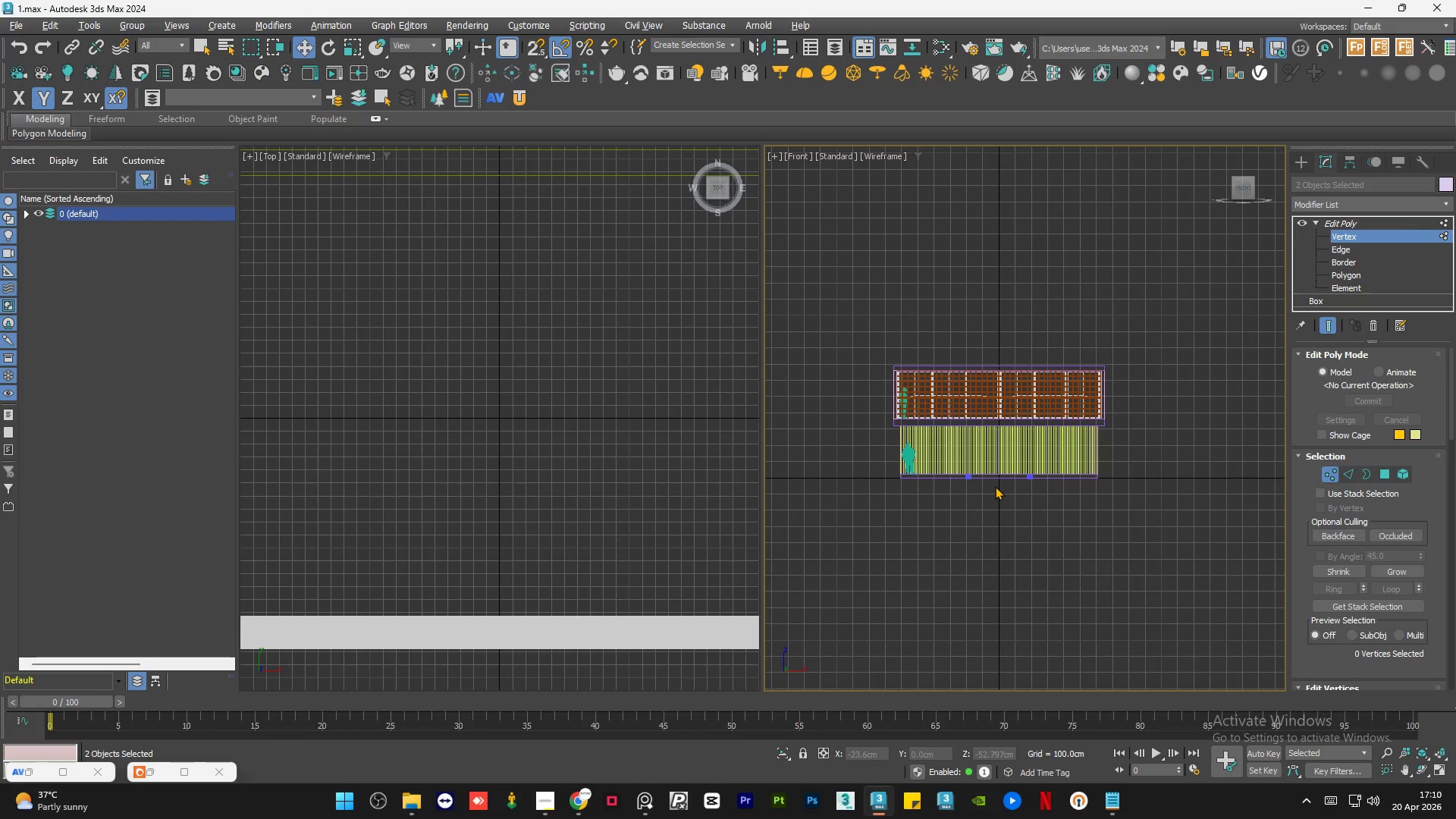 
key(G)
 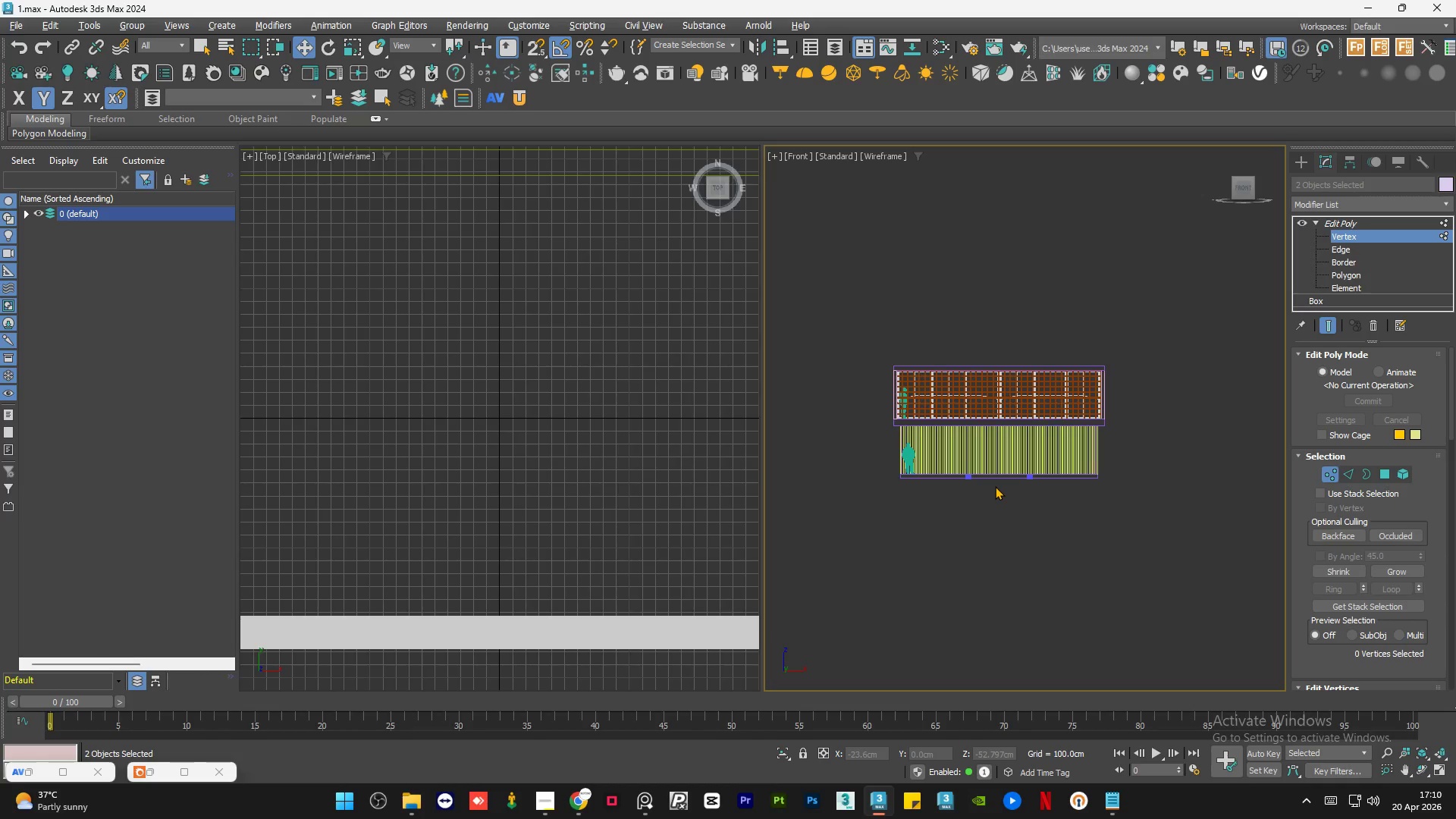 
key(F3)
 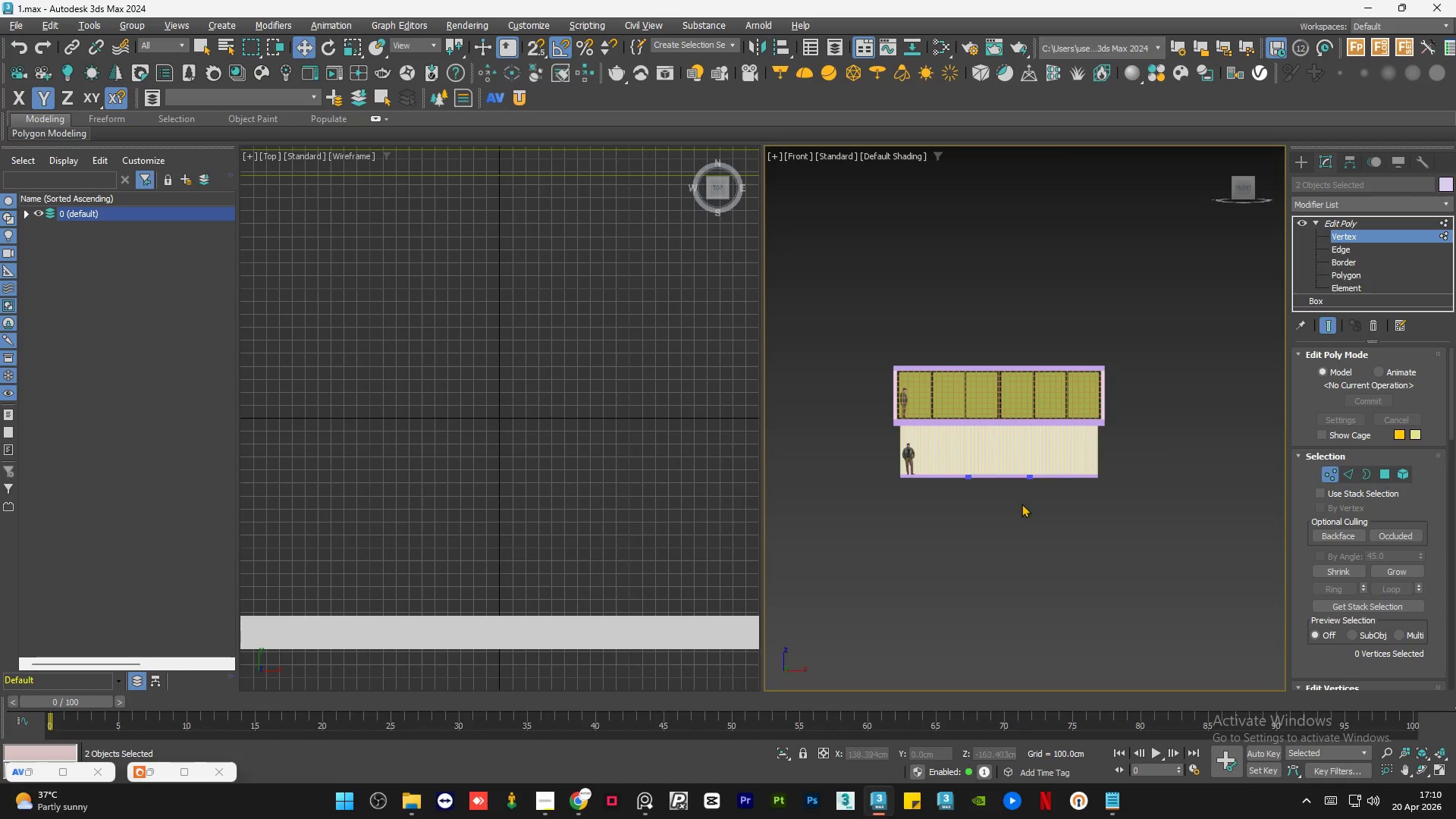 
scroll: coordinate [1003, 393], scroll_direction: up, amount: 2.0
 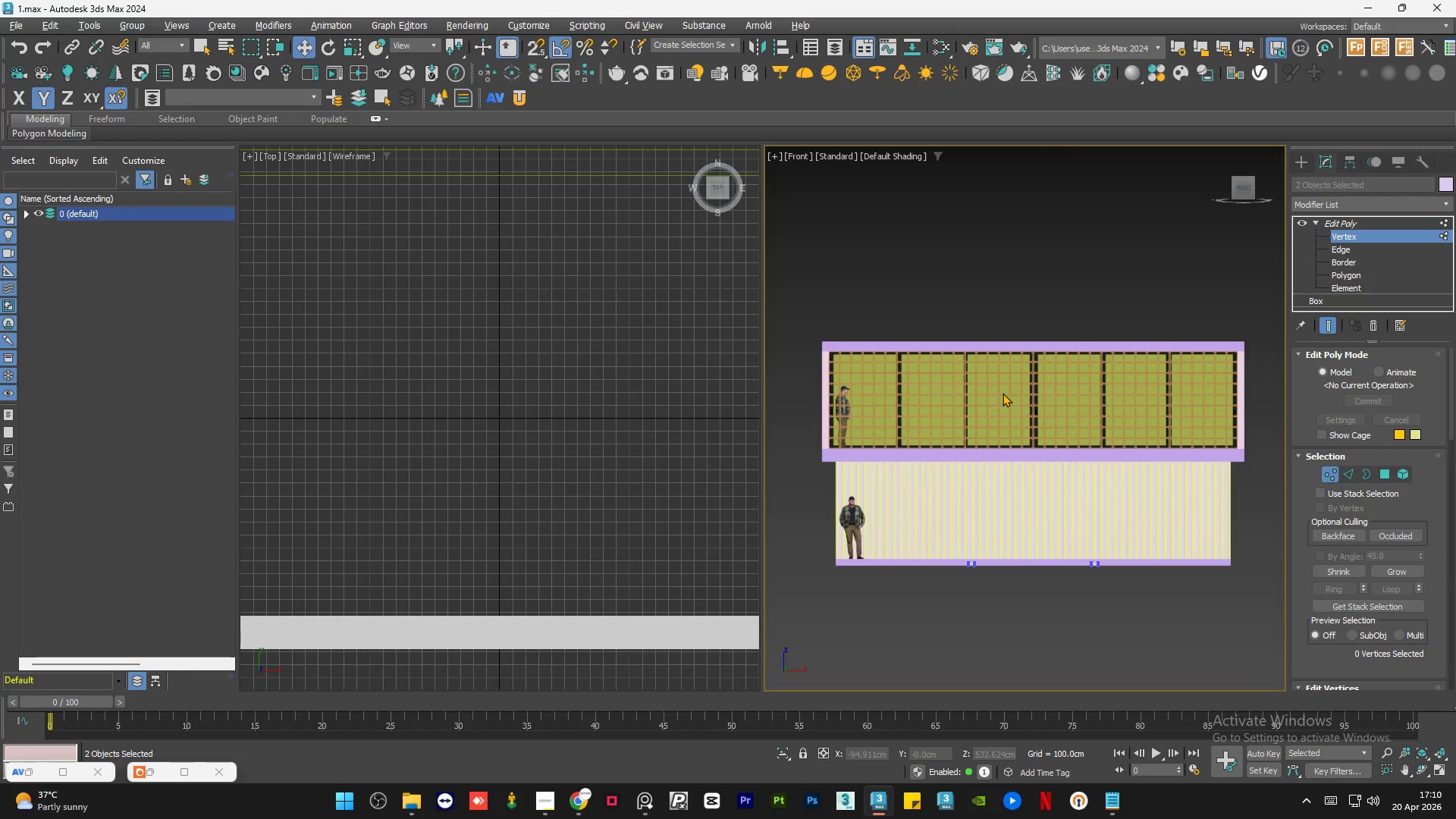 
scroll: coordinate [1003, 393], scroll_direction: down, amount: 1.0
 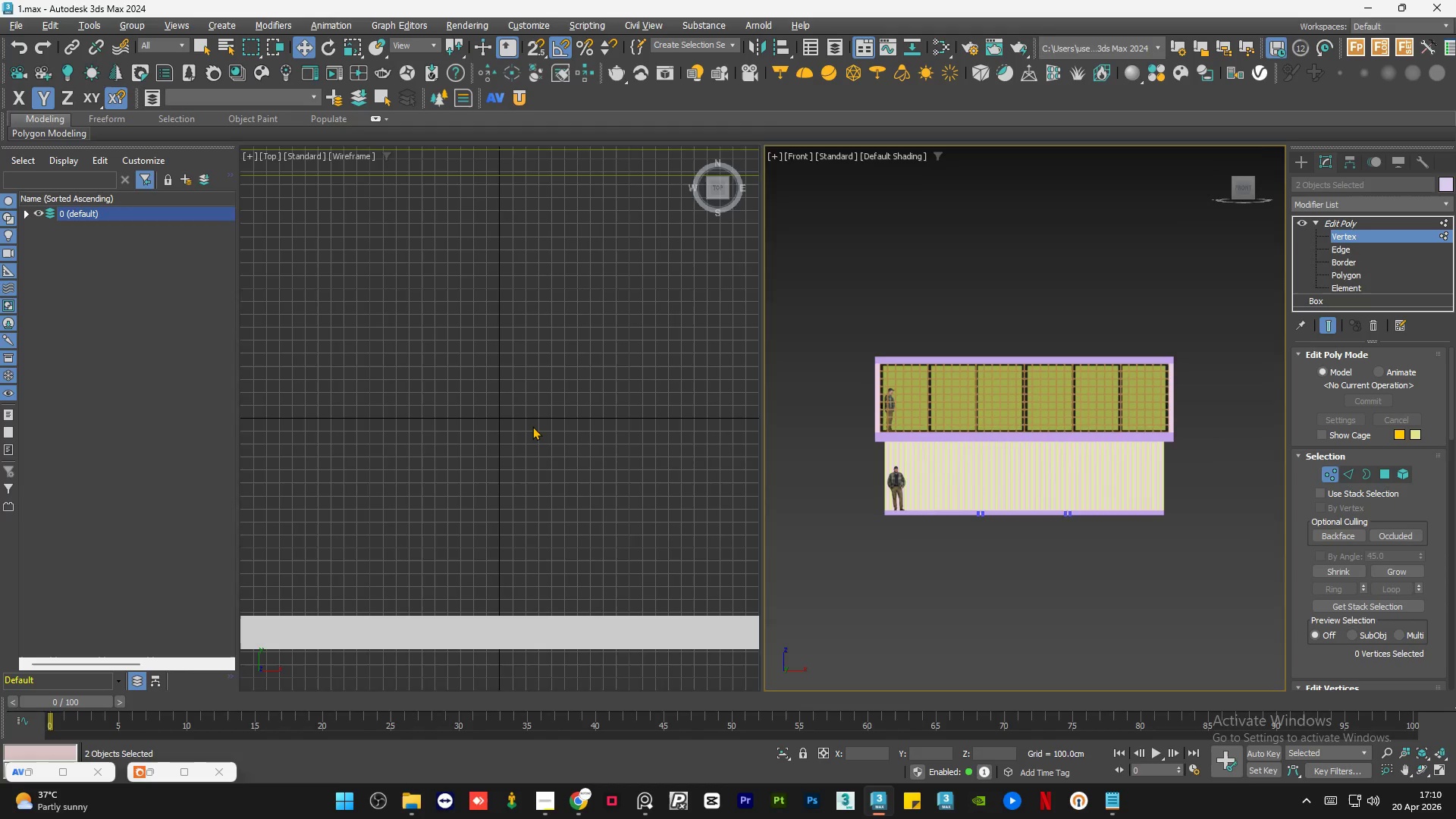 
double_click([532, 426])
 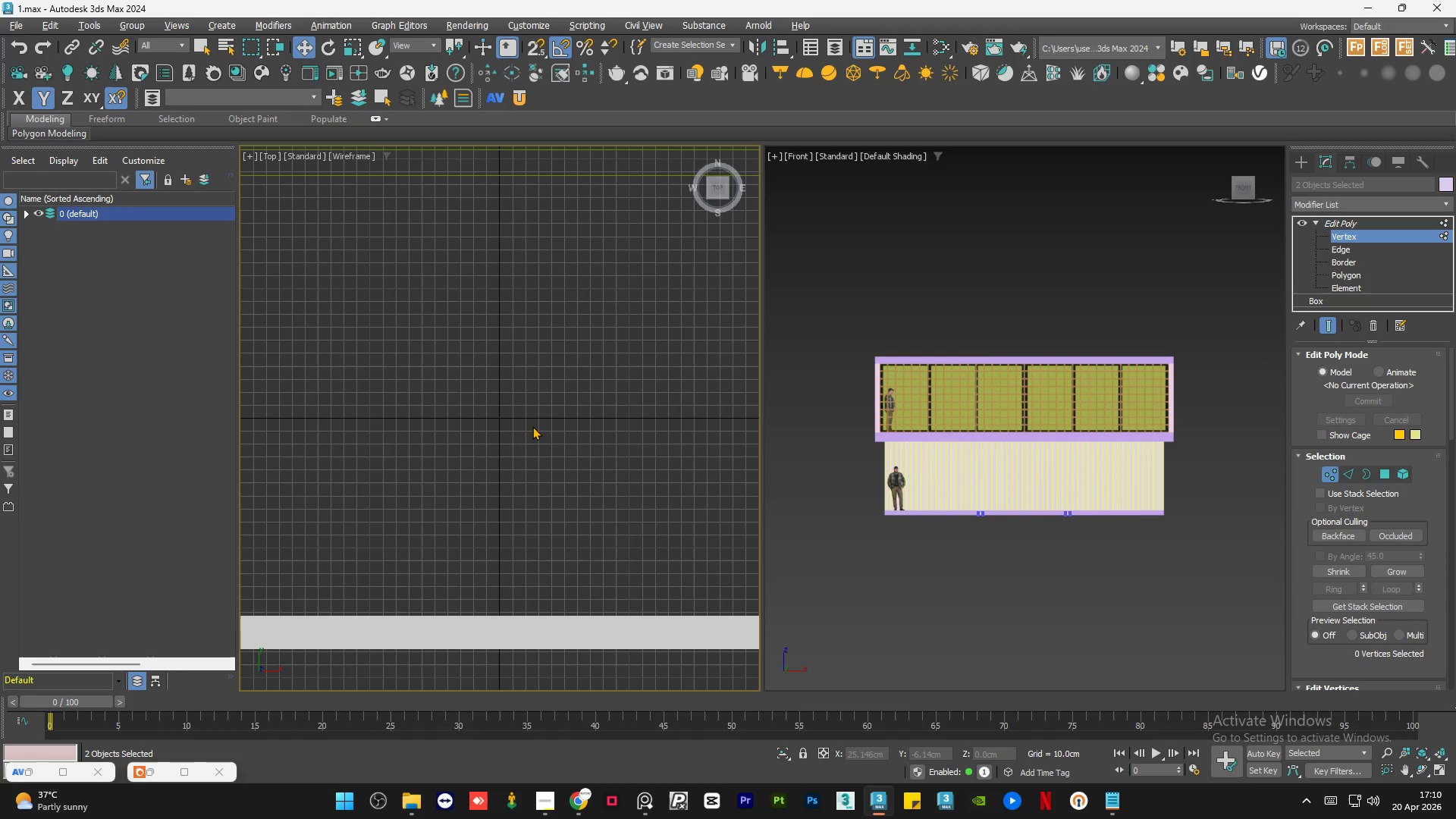 
hold_key(key=ShiftLeft, duration=0.42)
 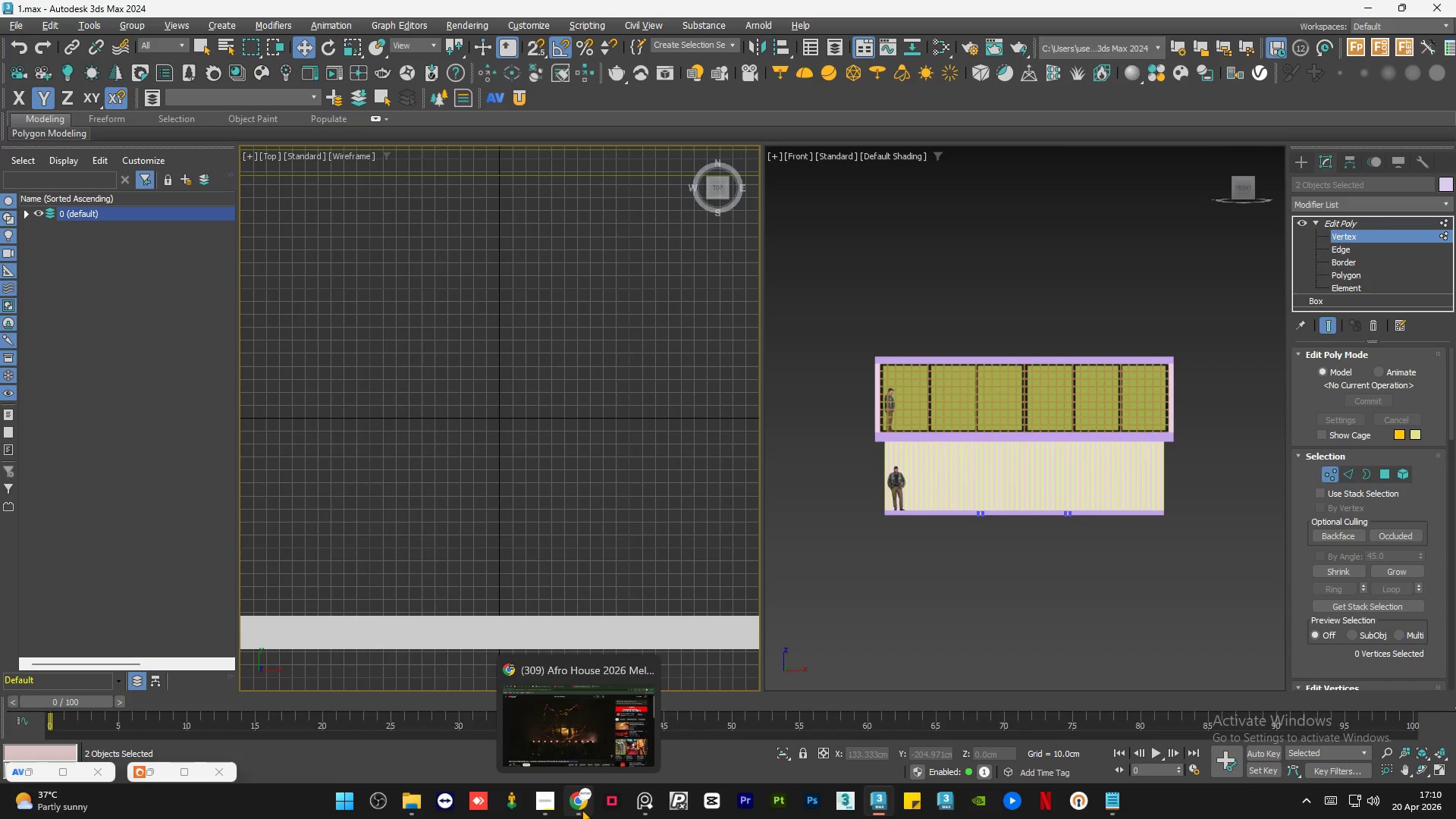 
left_click([554, 806])